 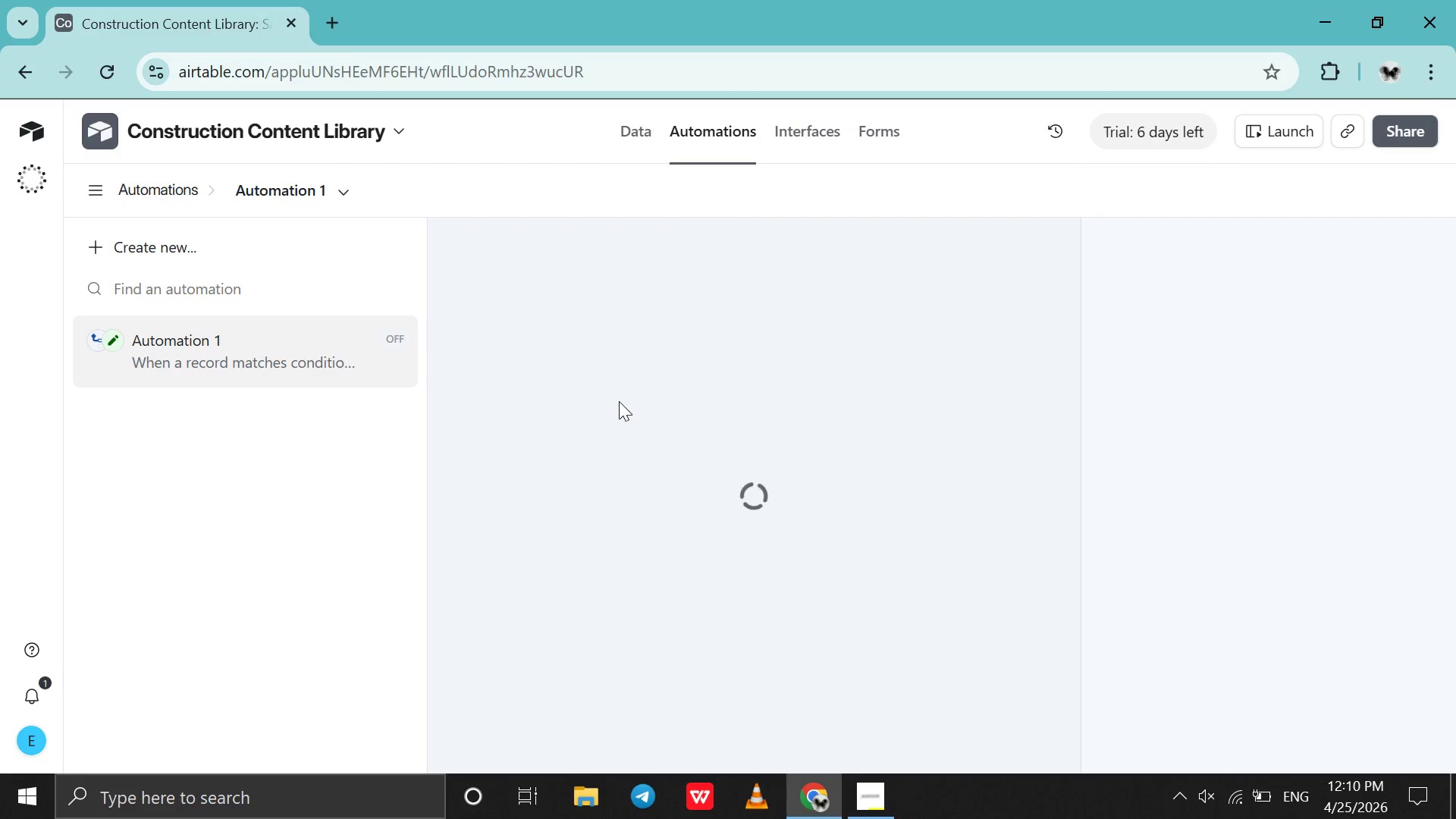 
left_click_drag(start_coordinate=[619, 401], to_coordinate=[783, 337])
 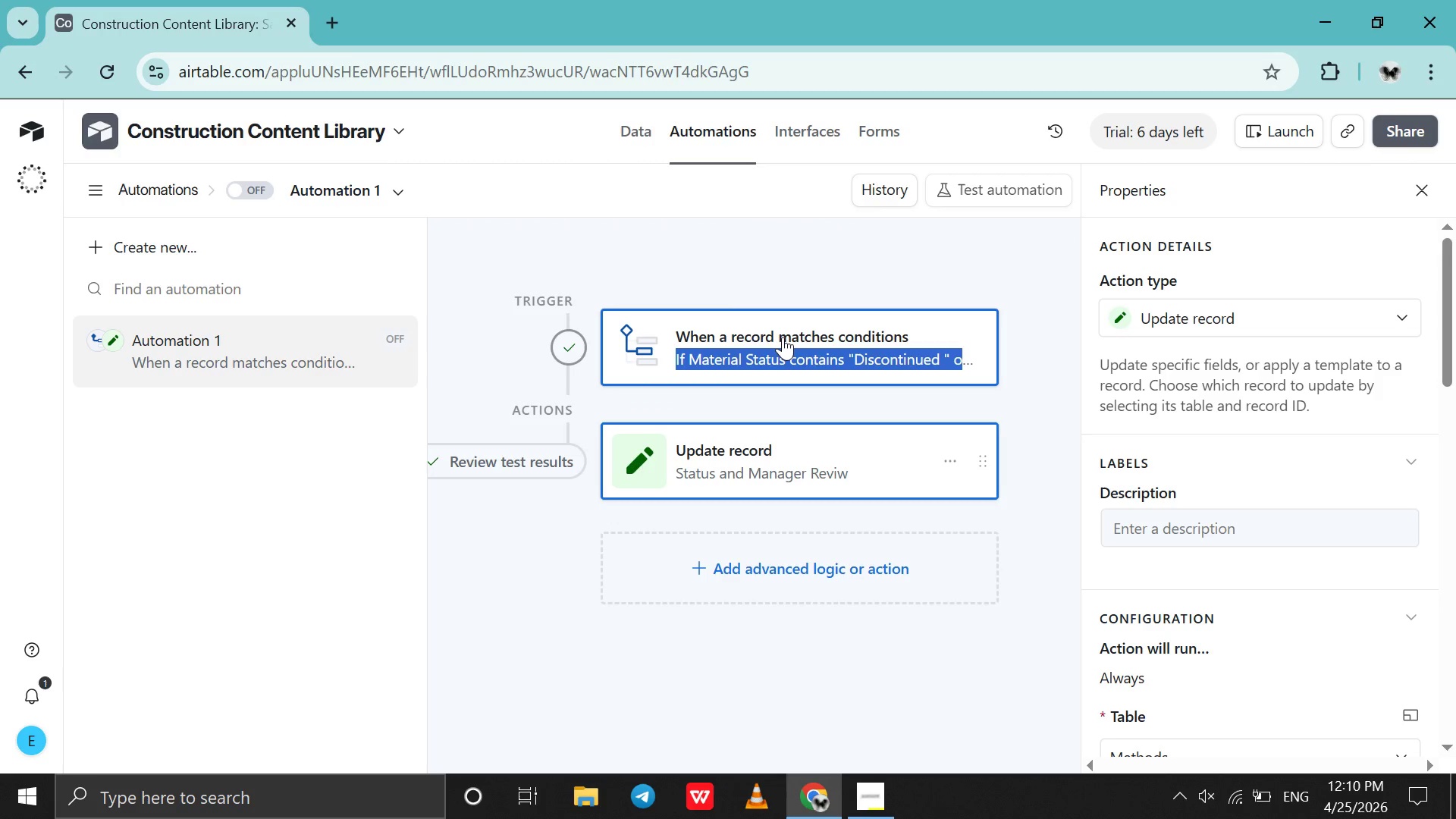 
left_click([783, 337])
 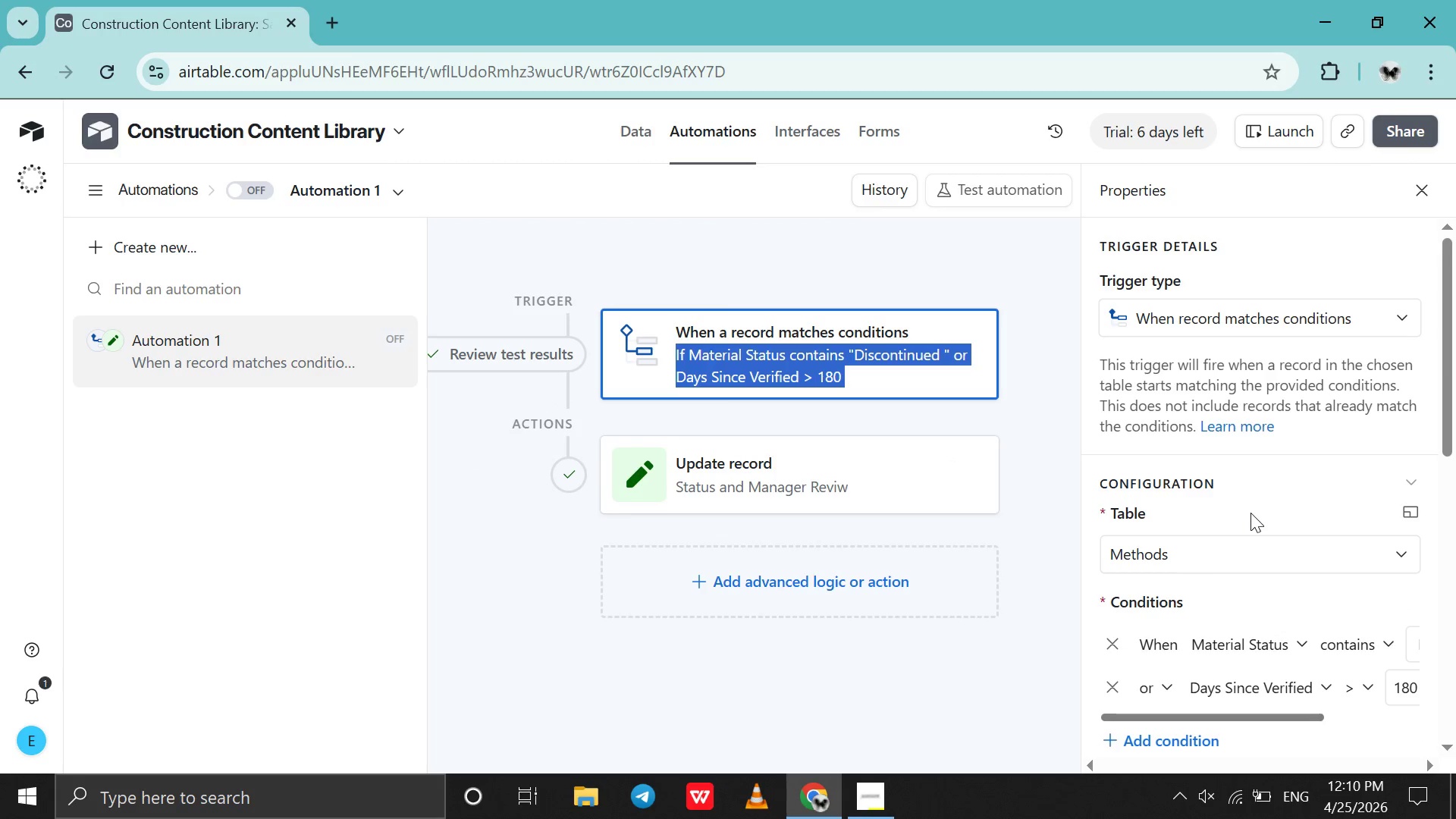 
scroll: coordinate [1324, 537], scroll_direction: down, amount: 4.0
 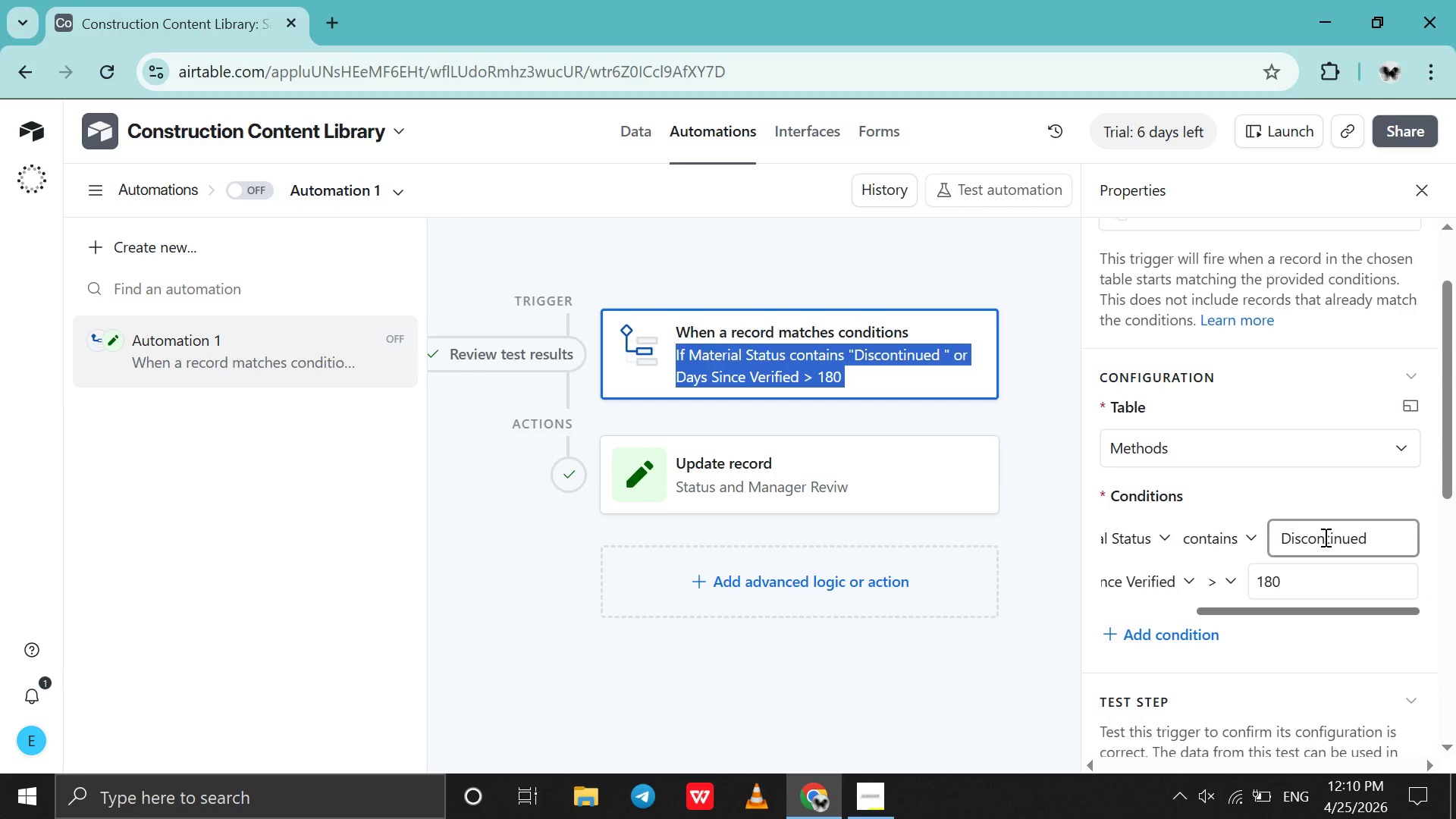 
scroll: coordinate [1324, 537], scroll_direction: none, amount: 0.0
 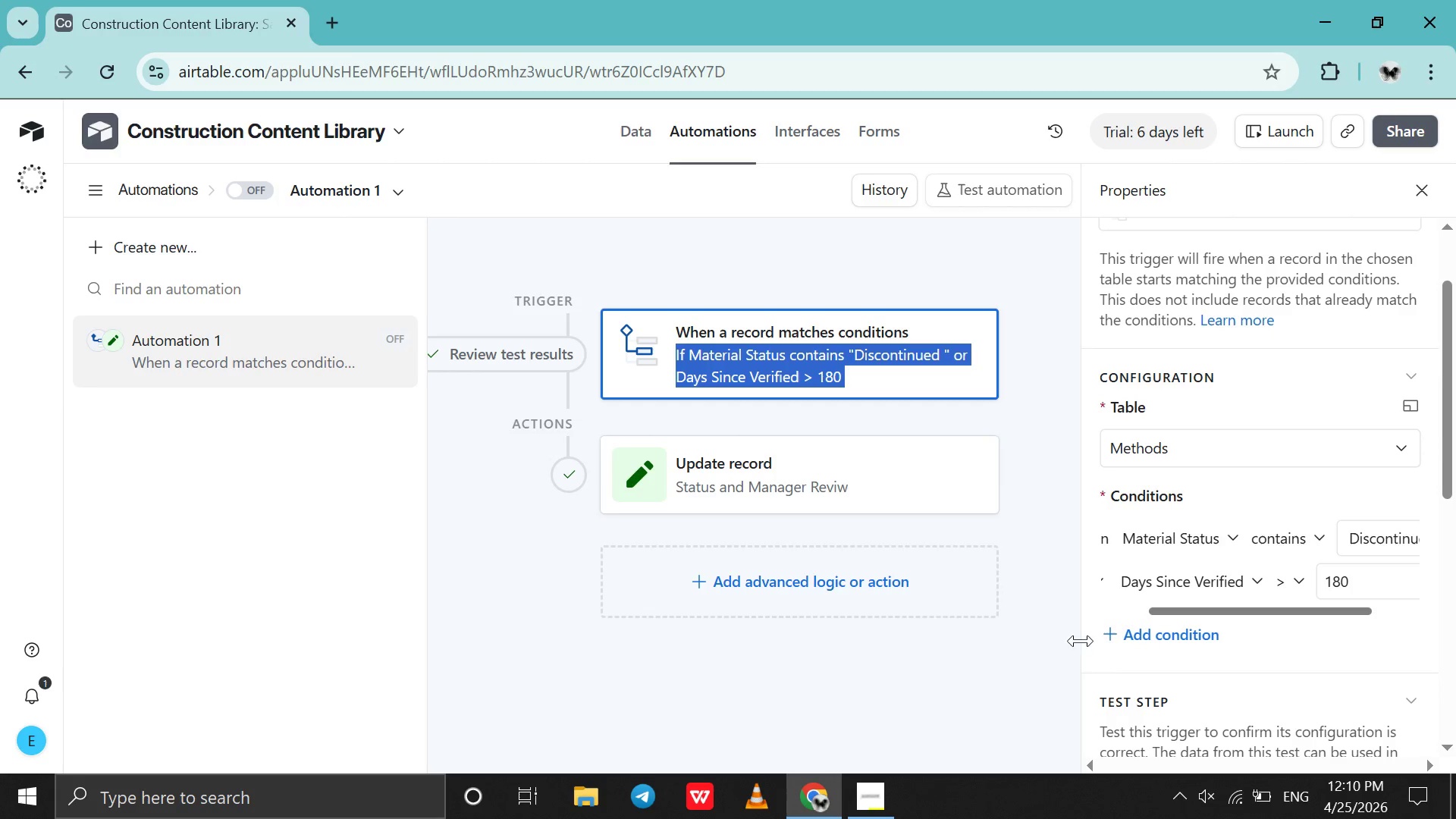 
left_click([1002, 664])
 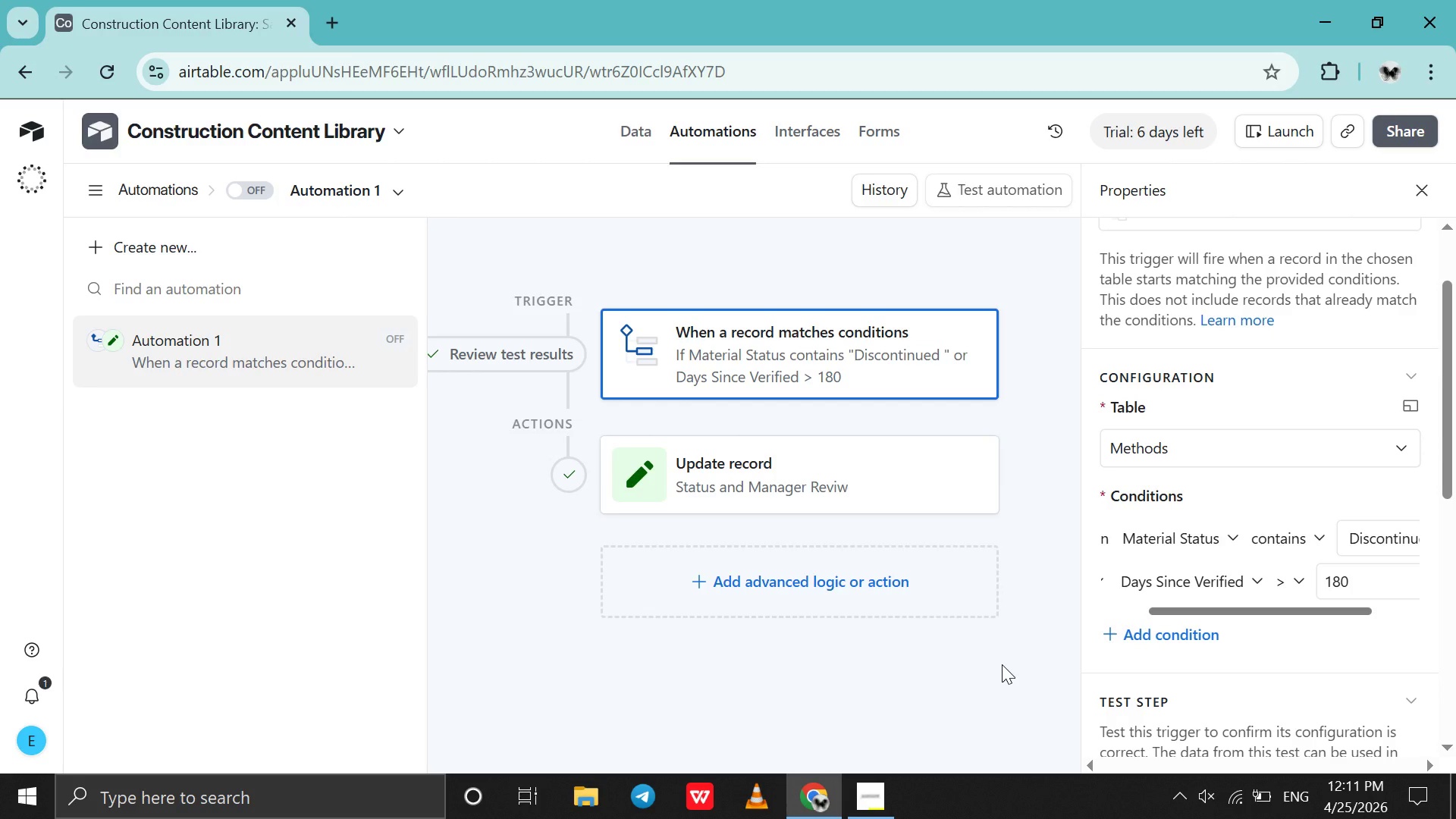 
key(Alt+Meta+PrintScreen)
 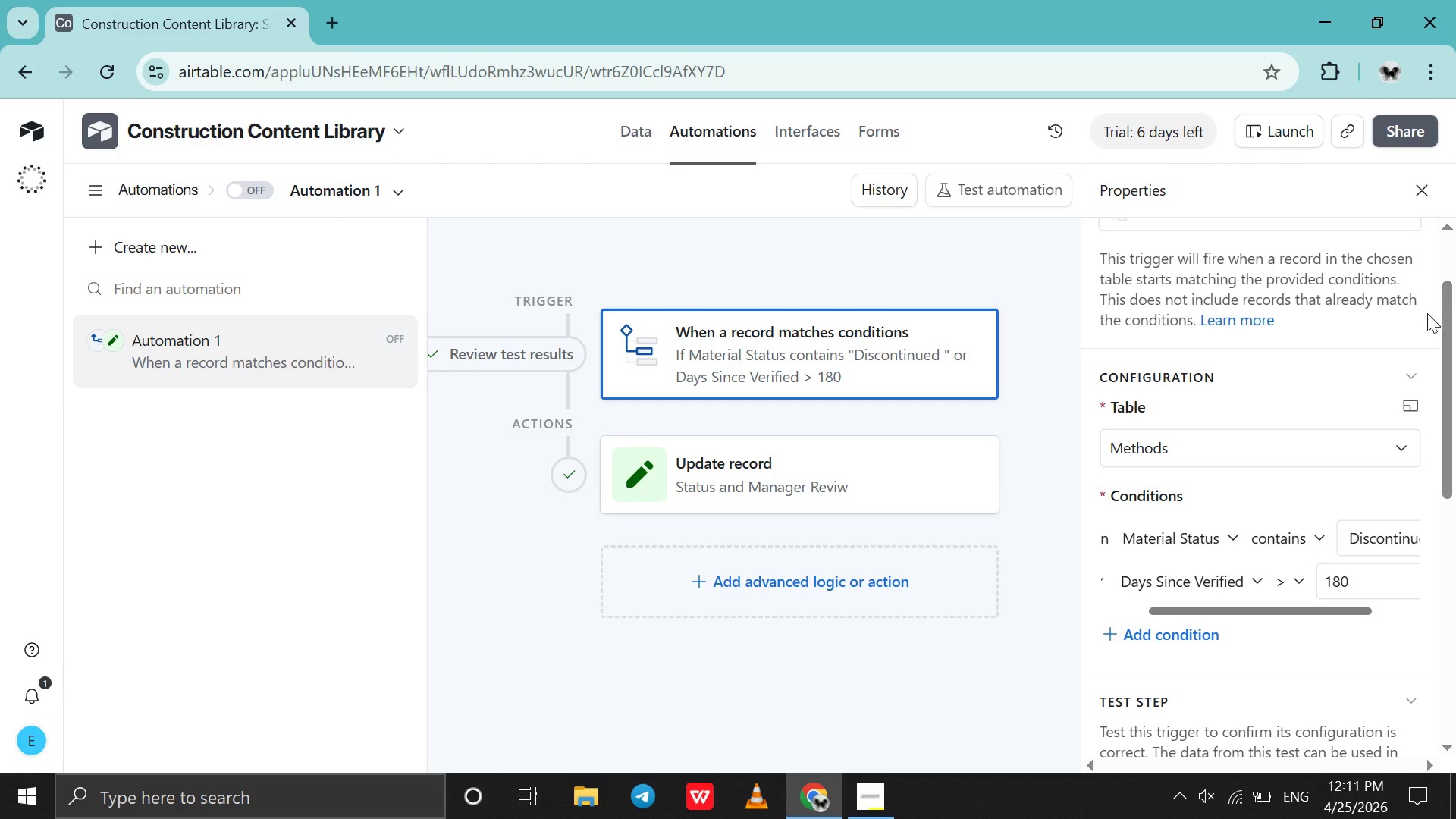 
left_click([1410, 334])
 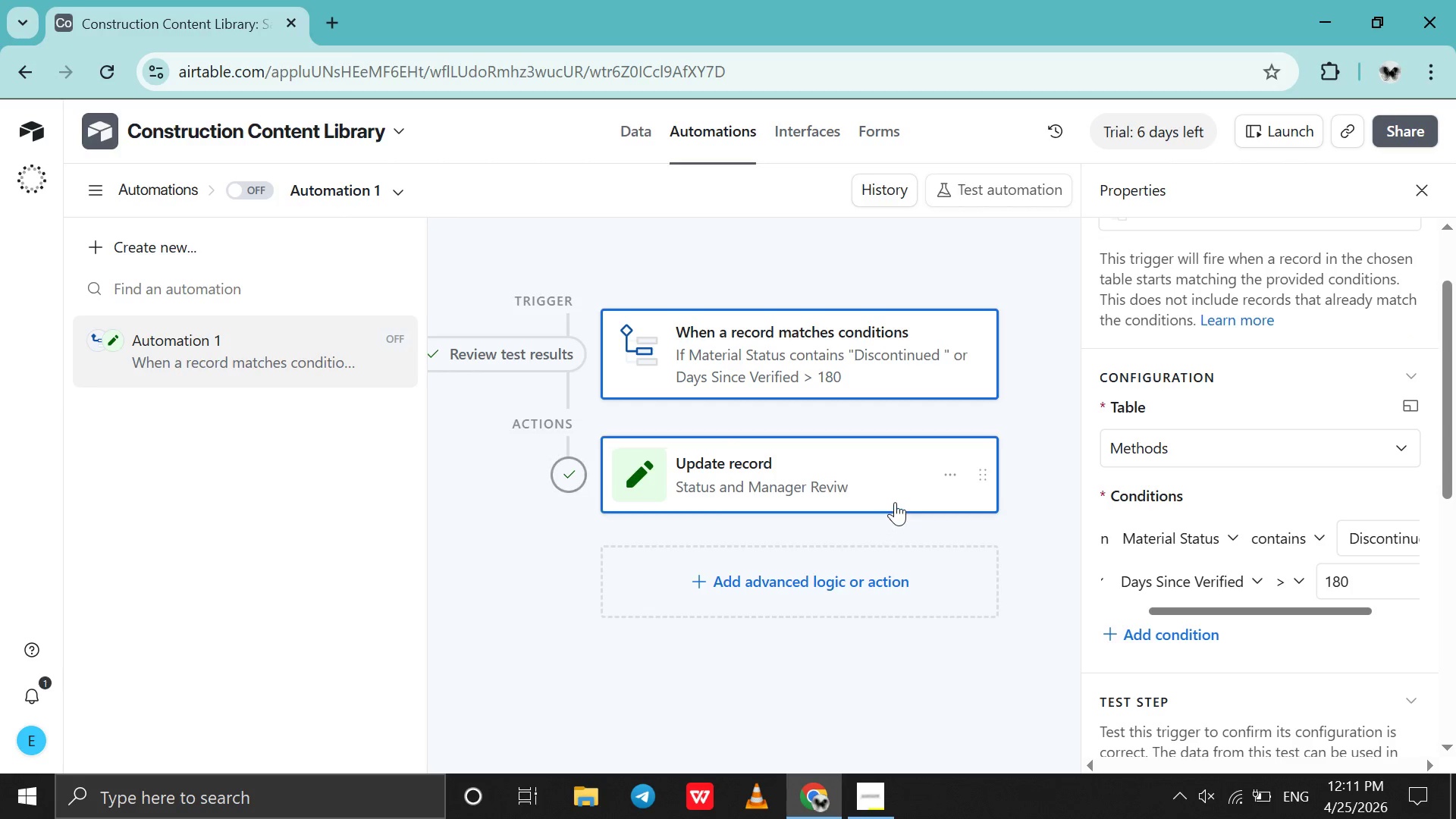 
double_click([895, 502])
 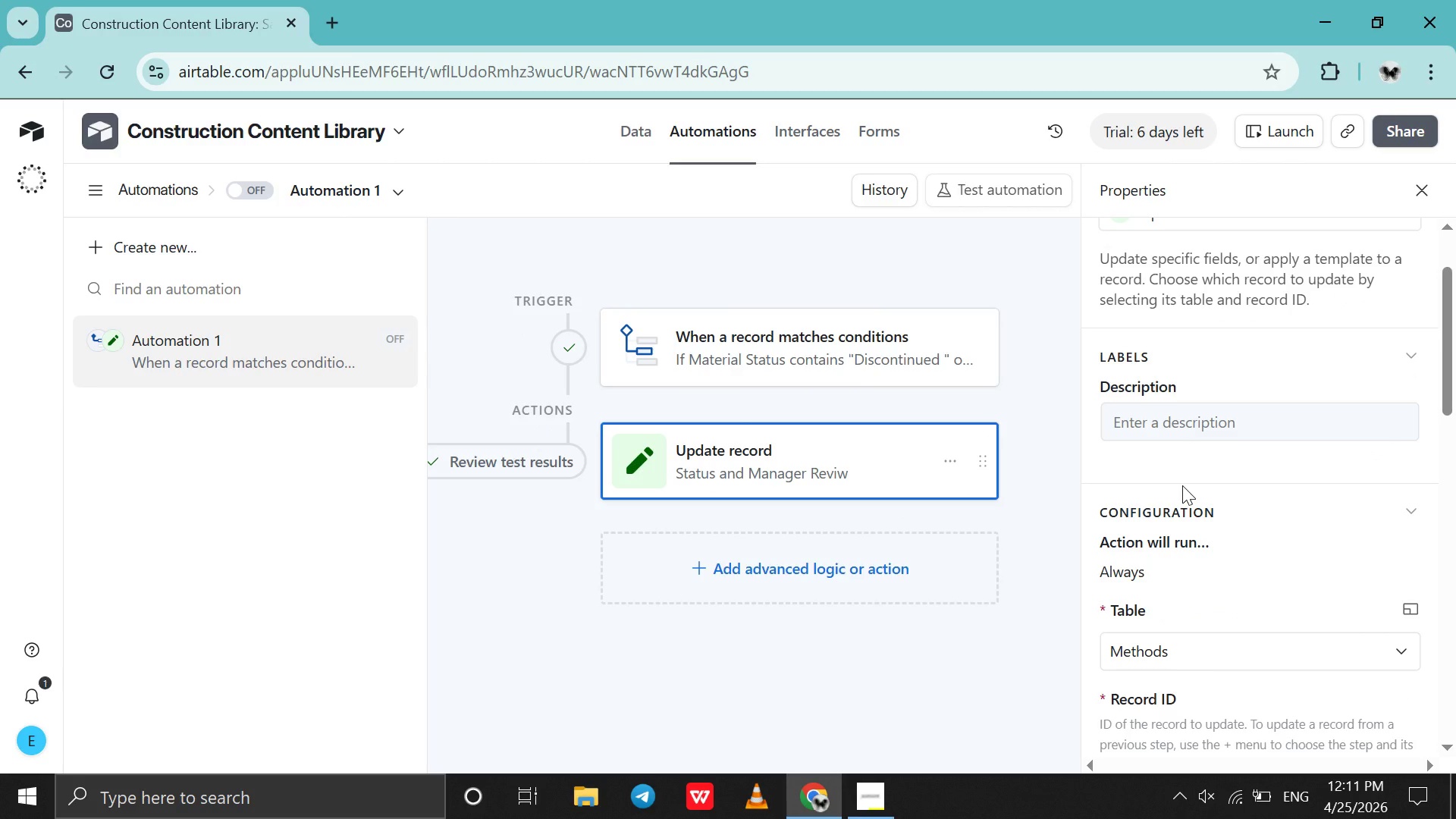 
scroll: coordinate [1182, 485], scroll_direction: down, amount: 6.0
 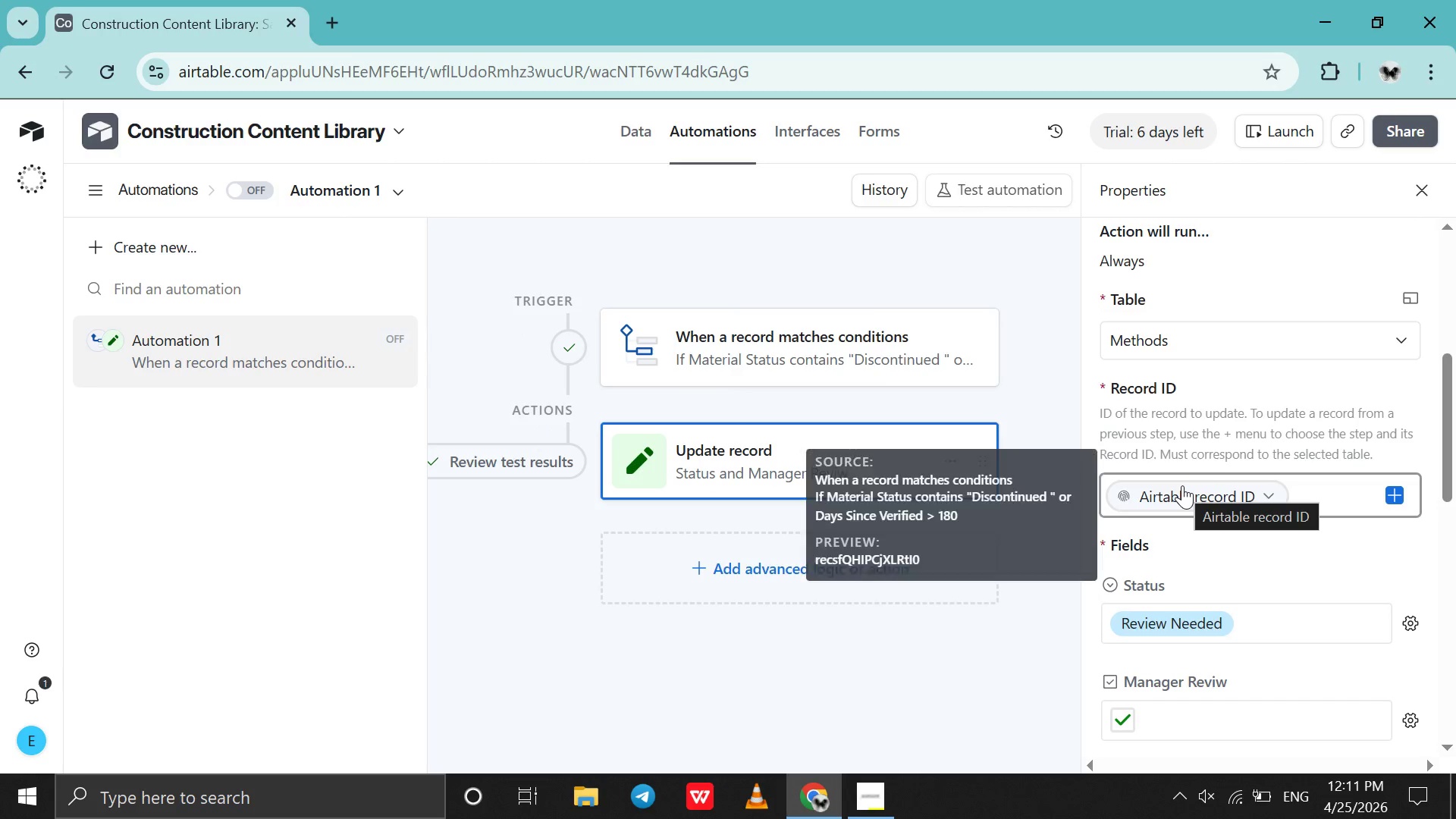 
scroll: coordinate [1182, 485], scroll_direction: none, amount: 0.0